 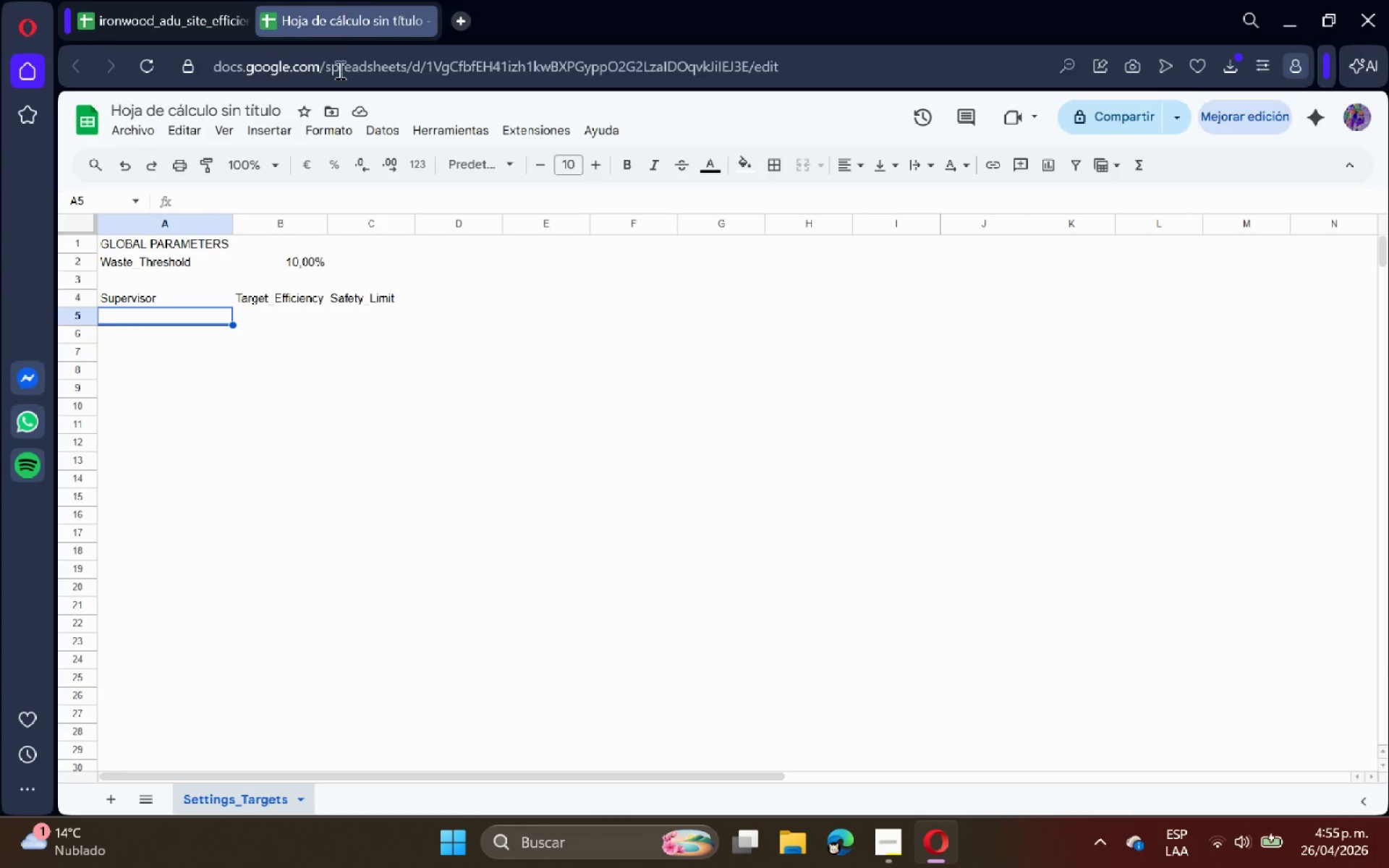 
left_click([371, 302])
 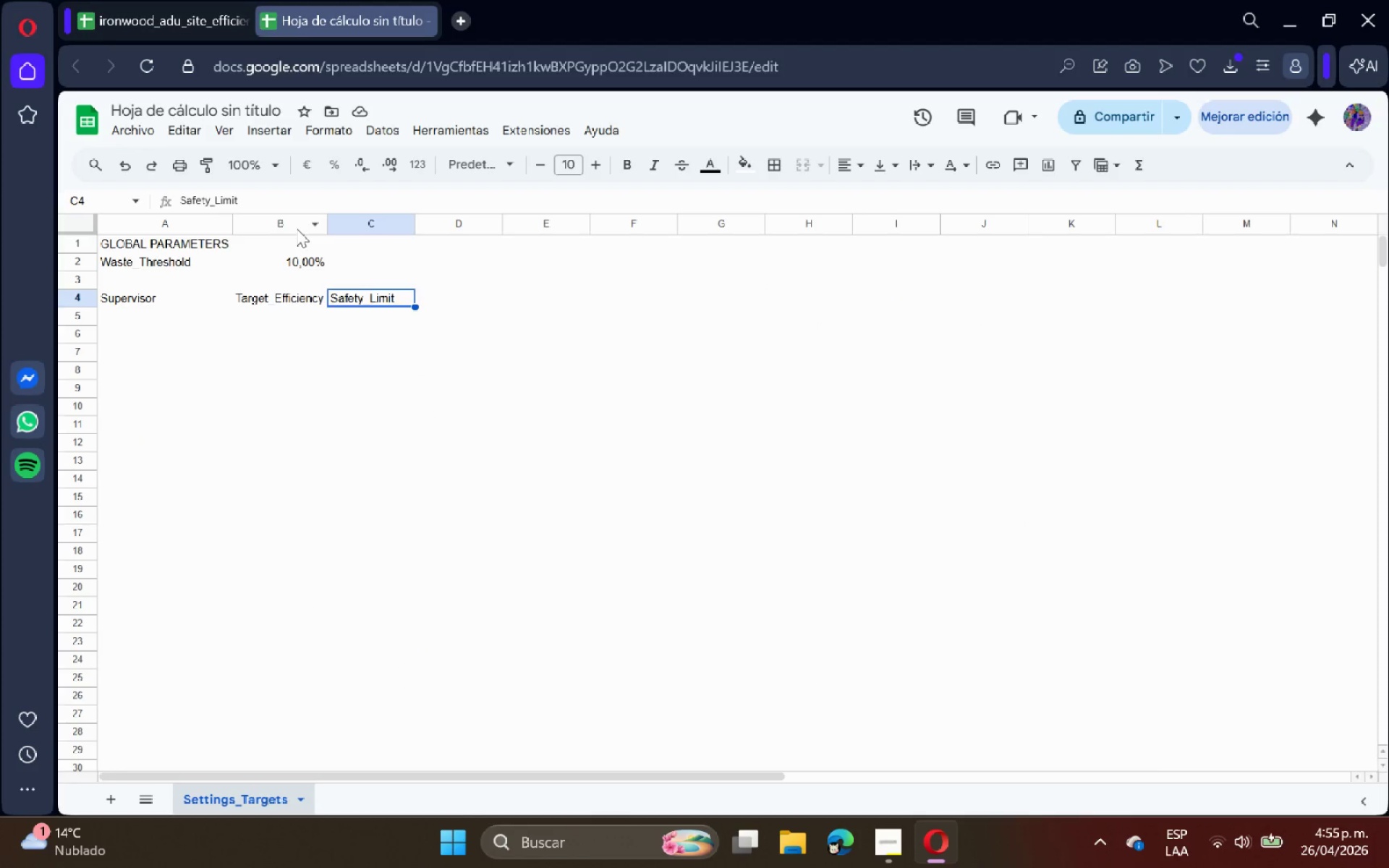 
left_click([168, 315])
 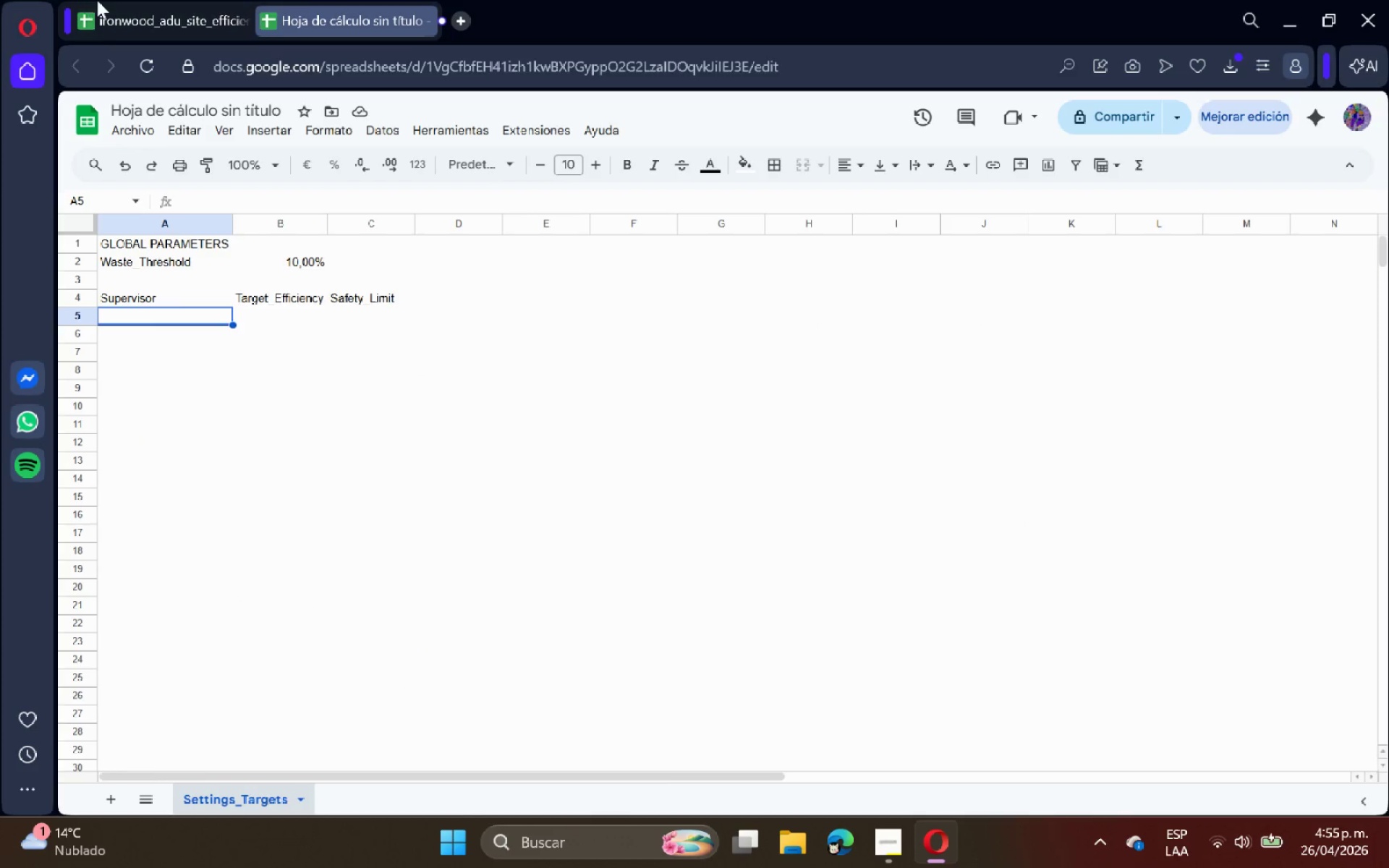 
left_click_drag(start_coordinate=[113, 0], to_coordinate=[117, 0])
 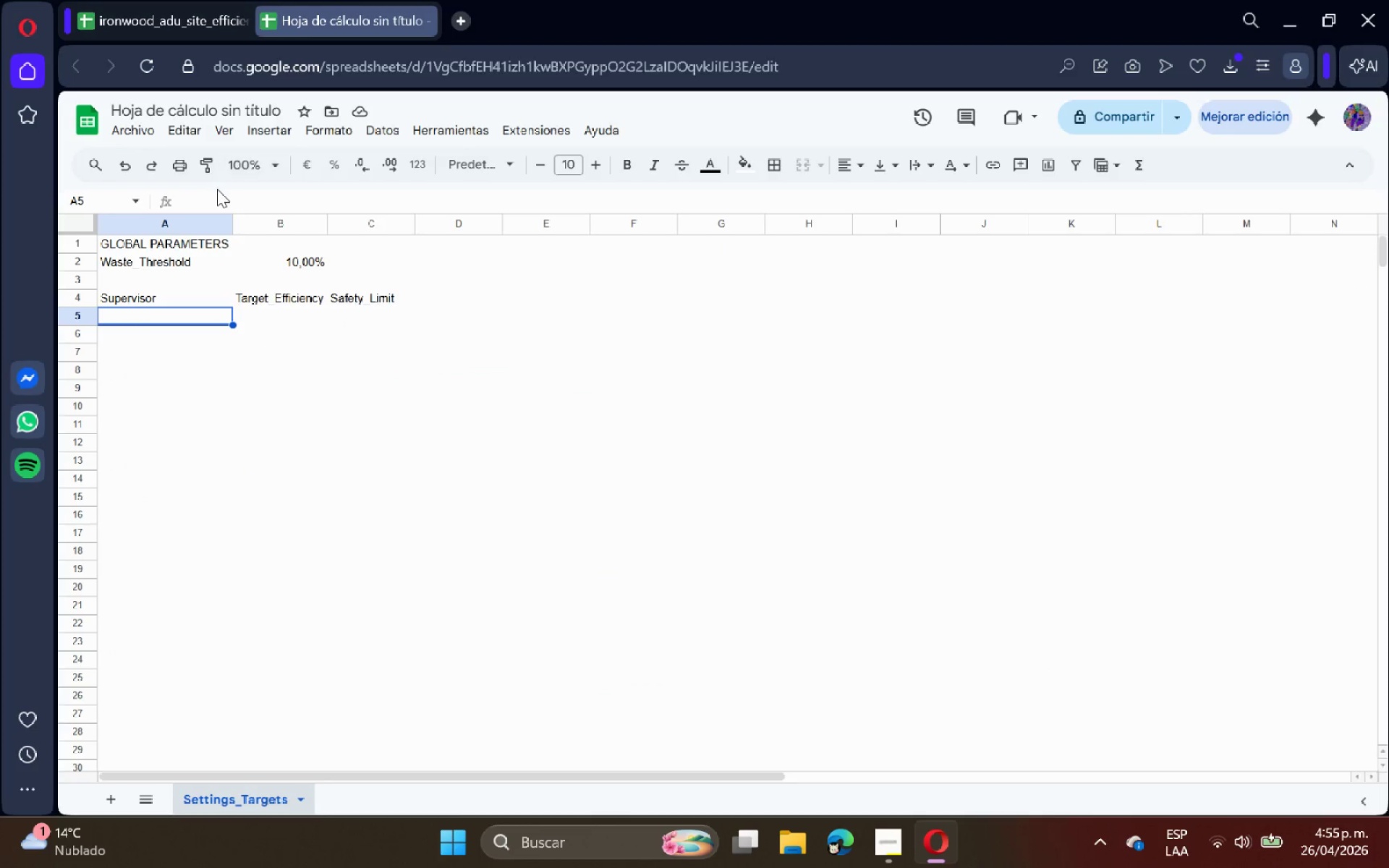 
type(Marcus Vance)
 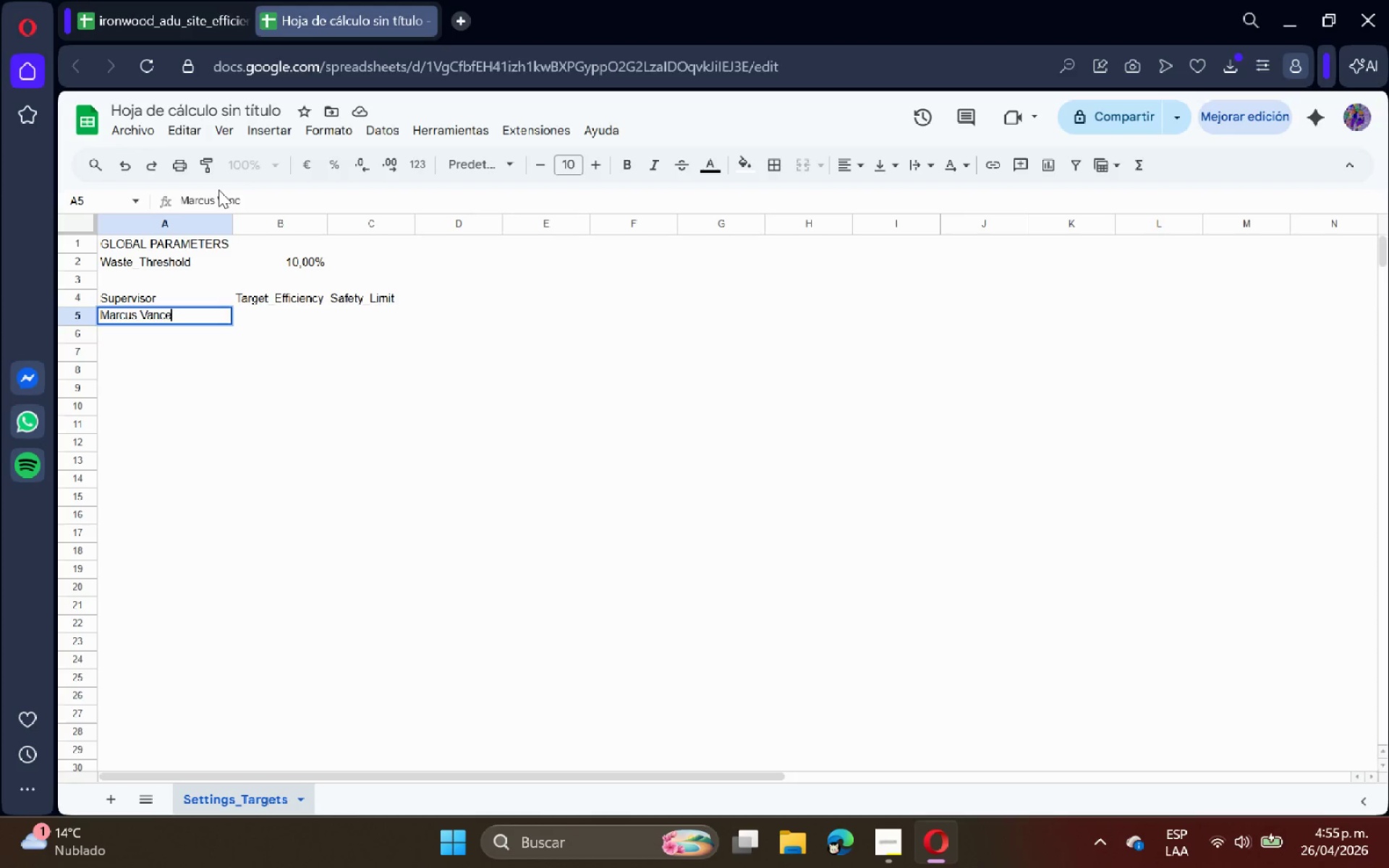 
key(Enter)
 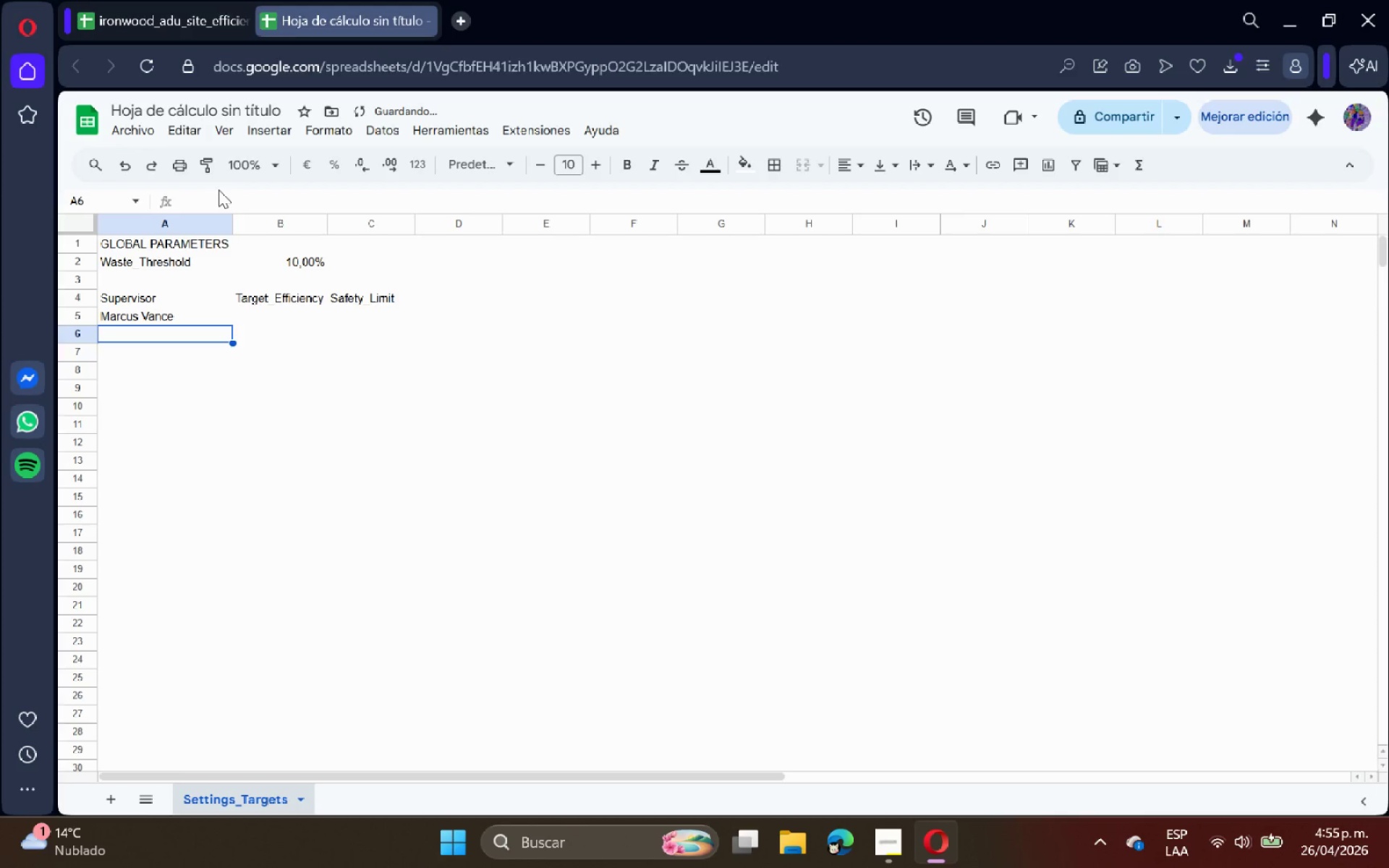 
type(s)
key(Backspace)
key(Backspace)
type(Sarah Lopez)
 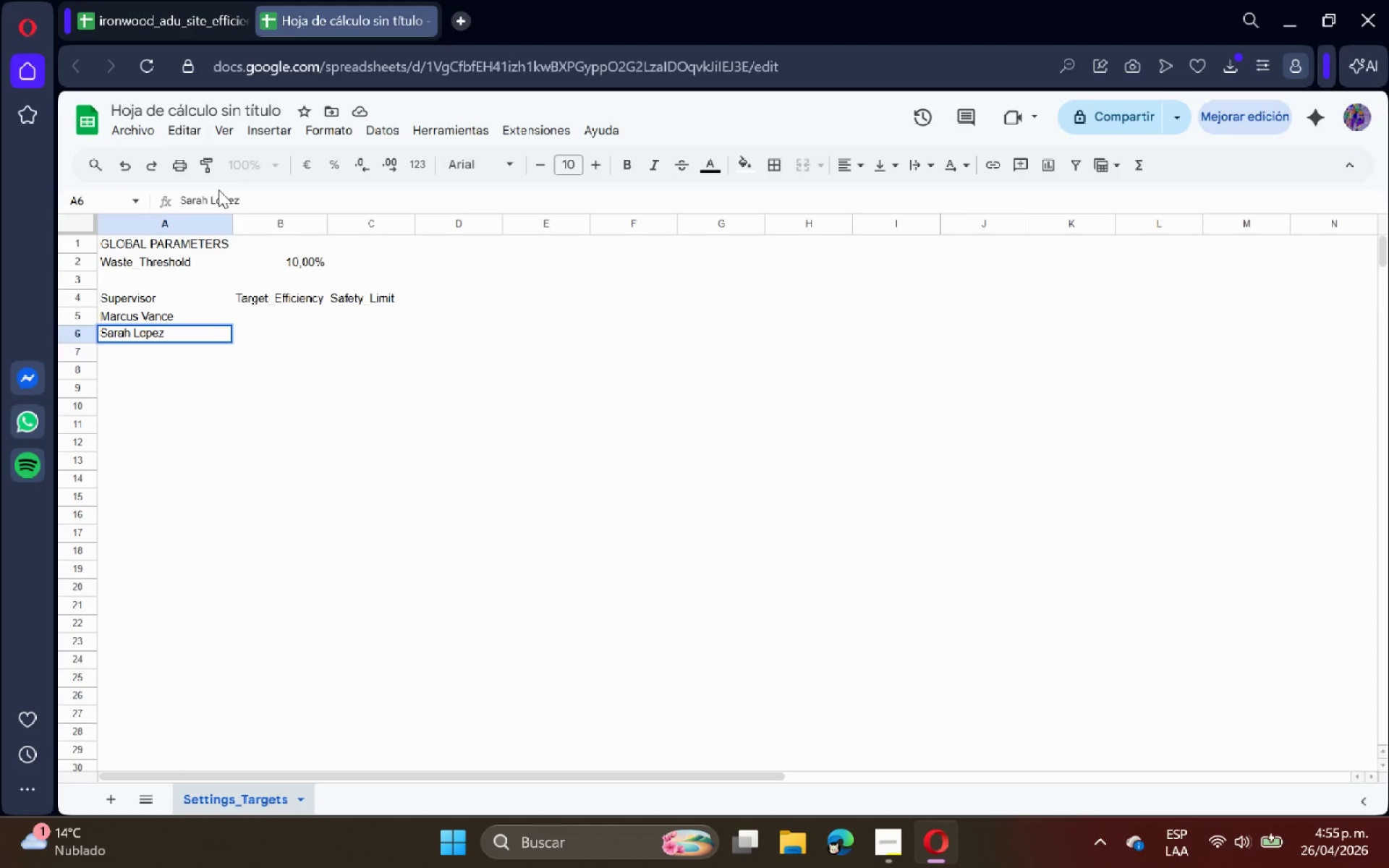 
key(Enter)
 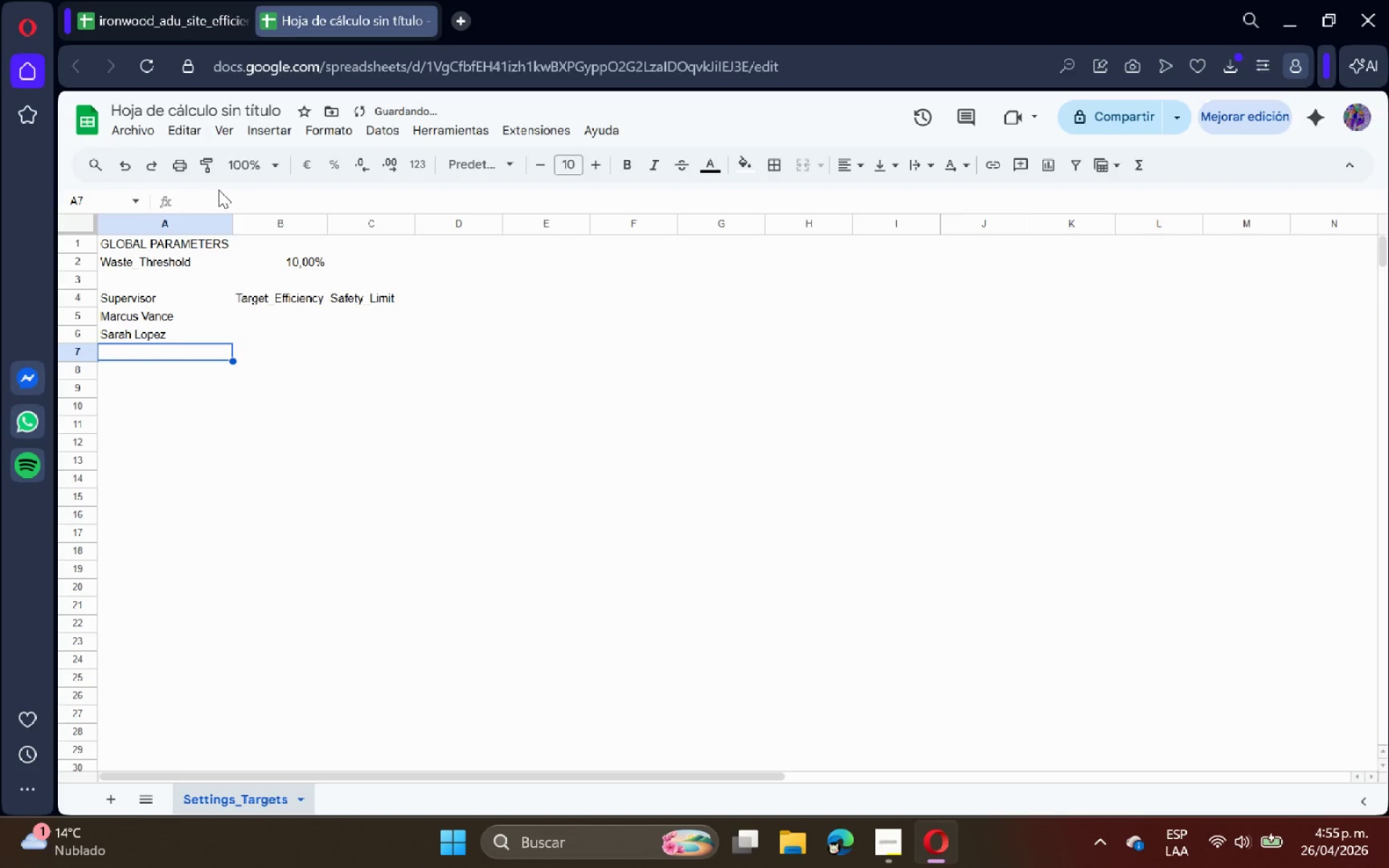 
type(David Kim)
 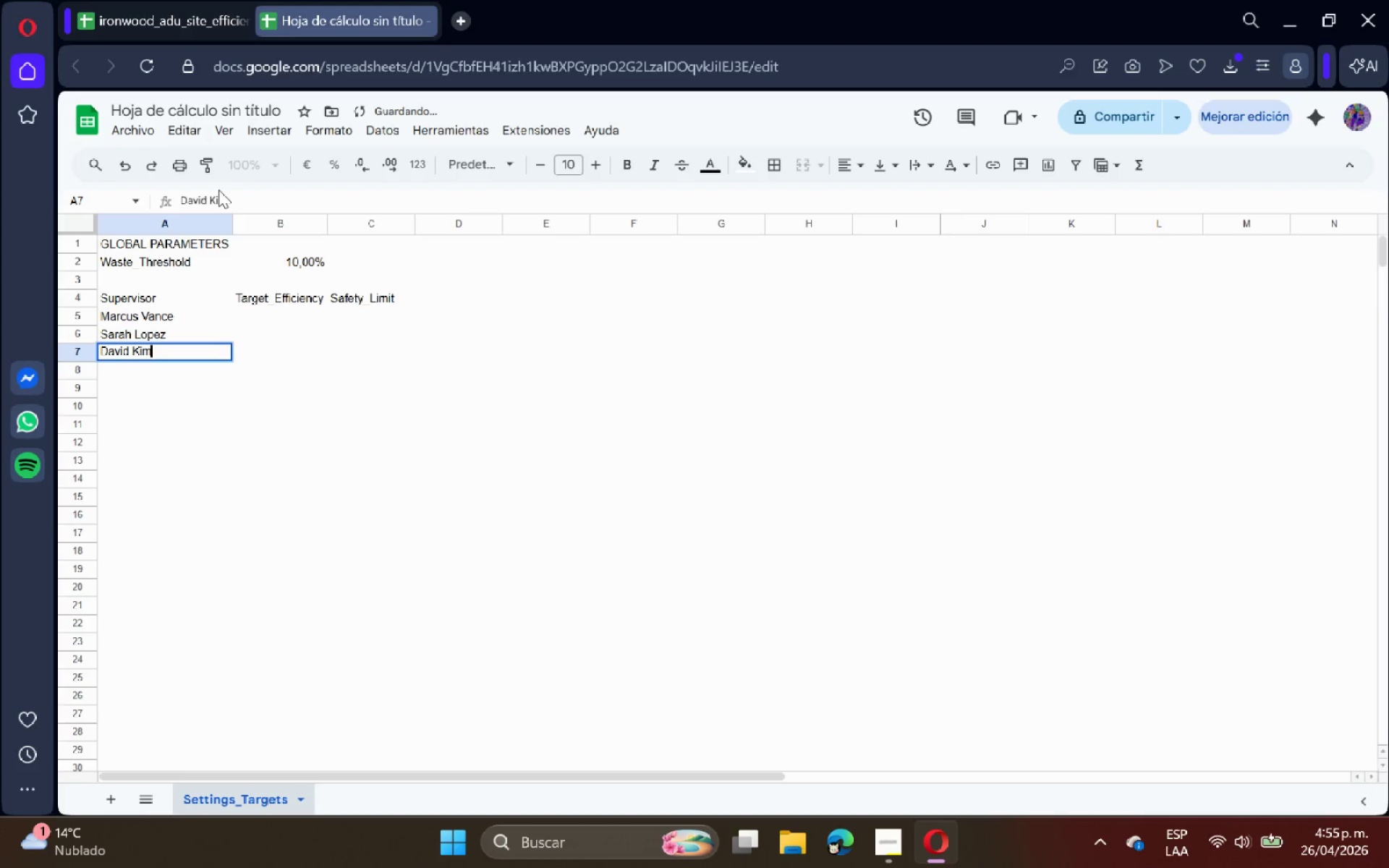 
key(Enter)
 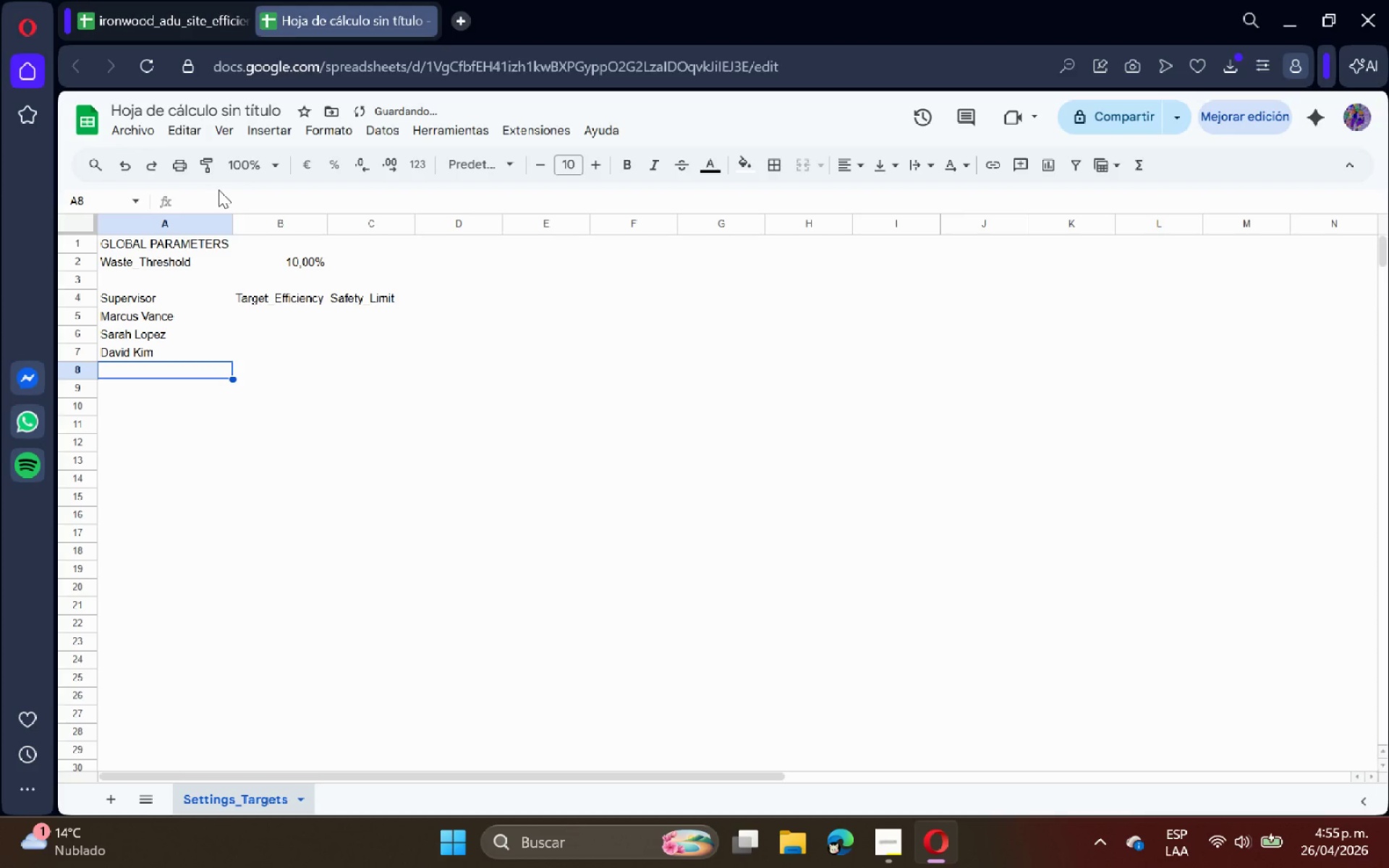 
type(elena Rodriguez)
 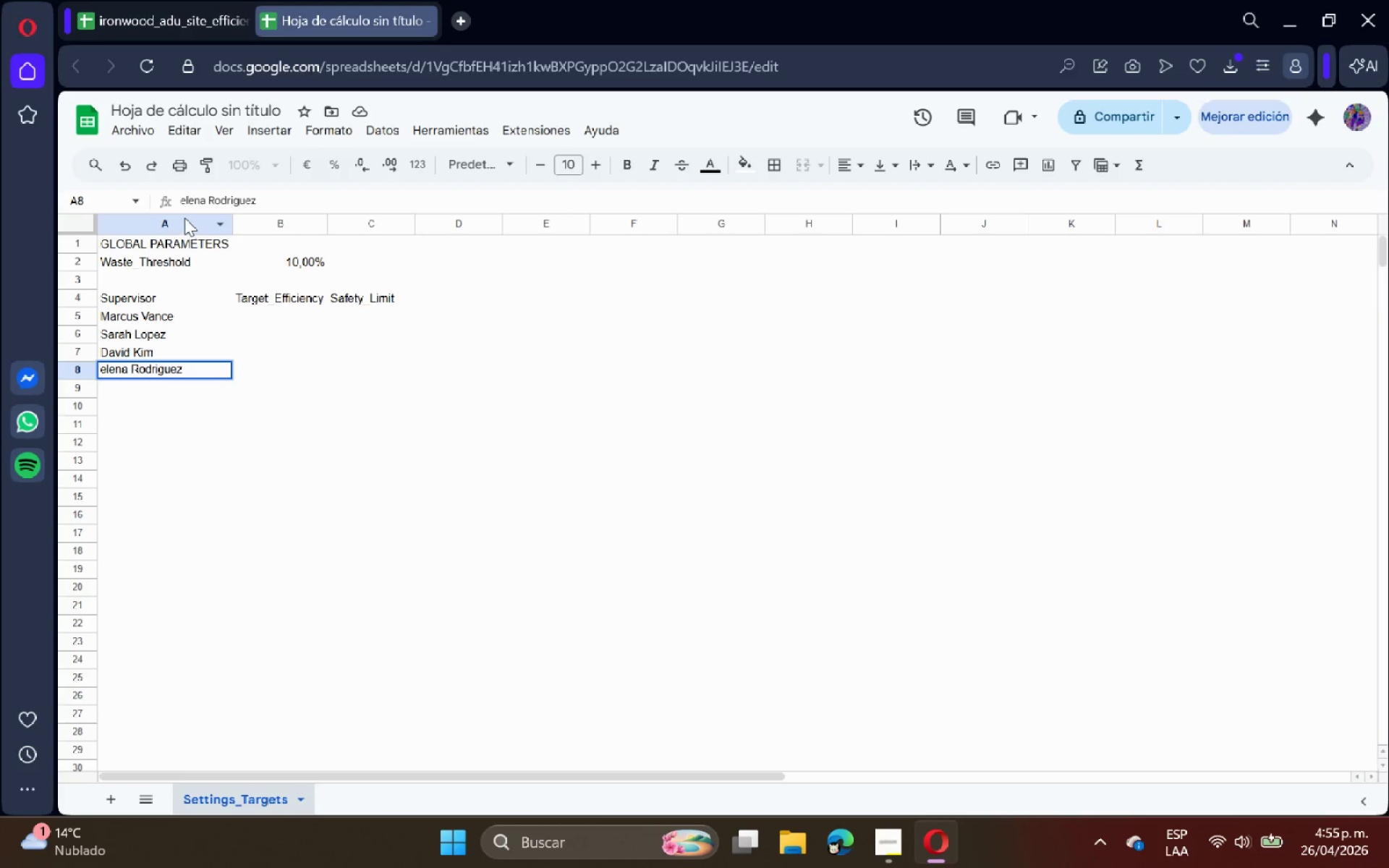 
left_click([184, 208])
 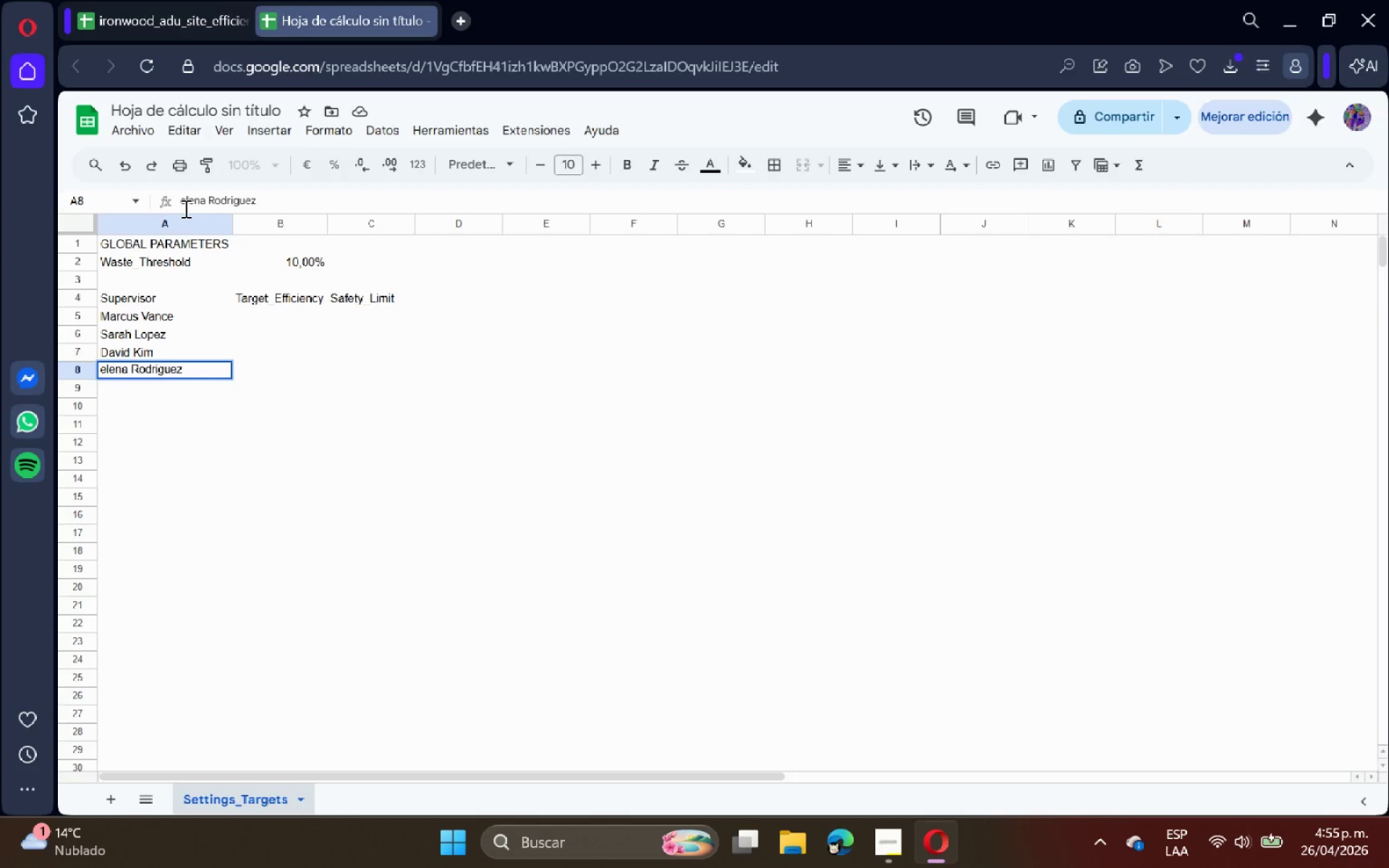 
key(Backspace)
 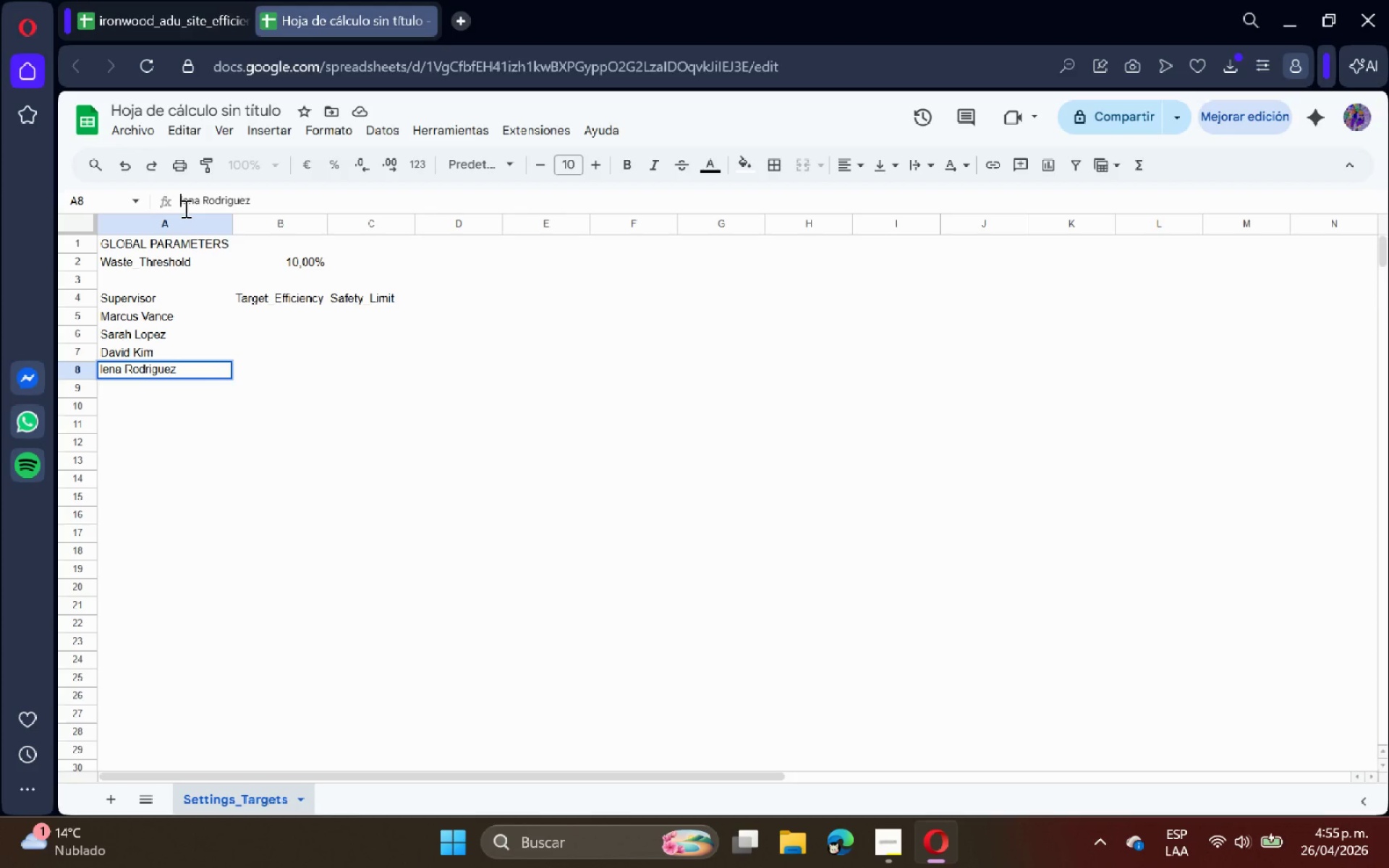 
key(Shift+ShiftRight)
 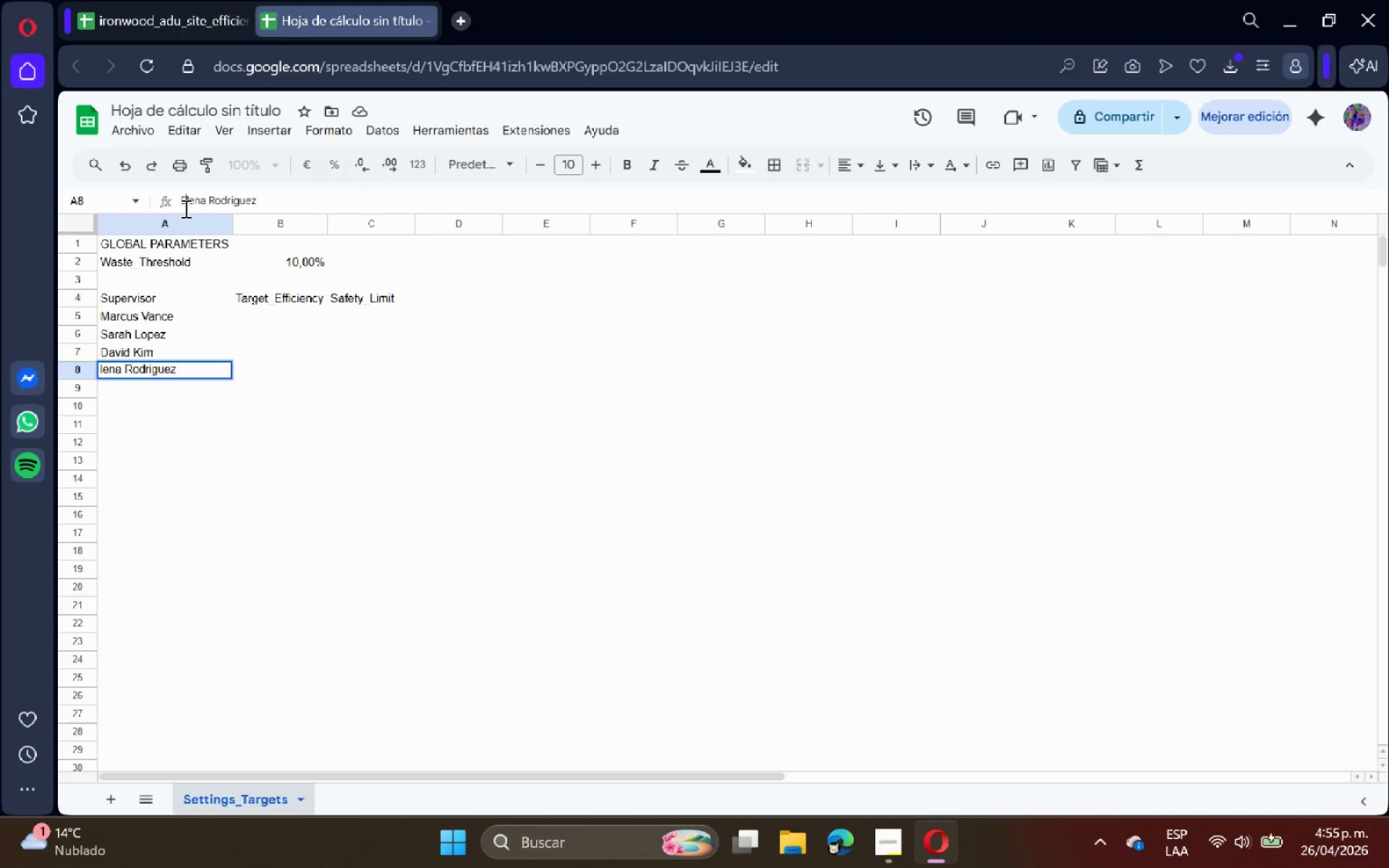 
key(Shift+E)
 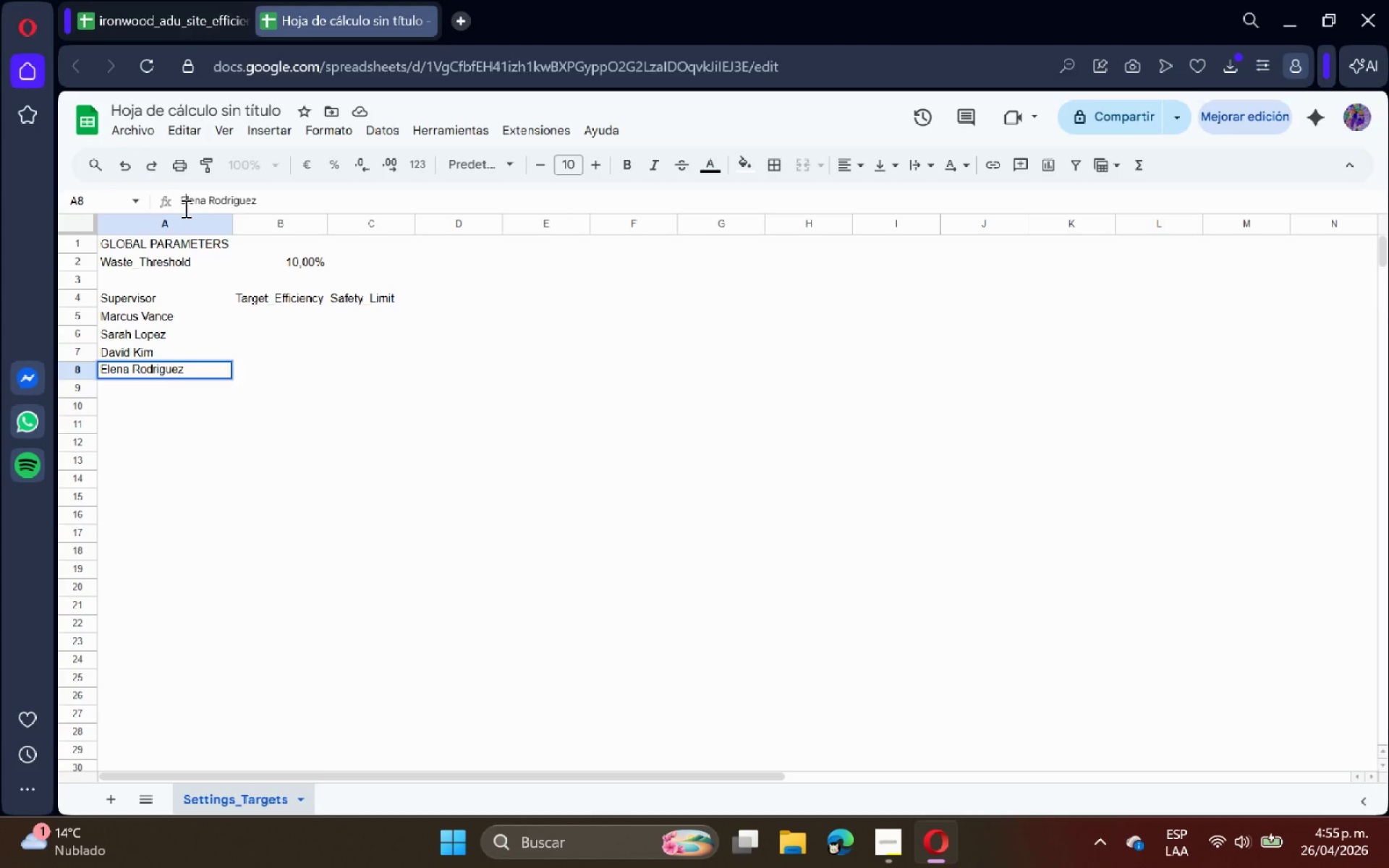 
key(Enter)
 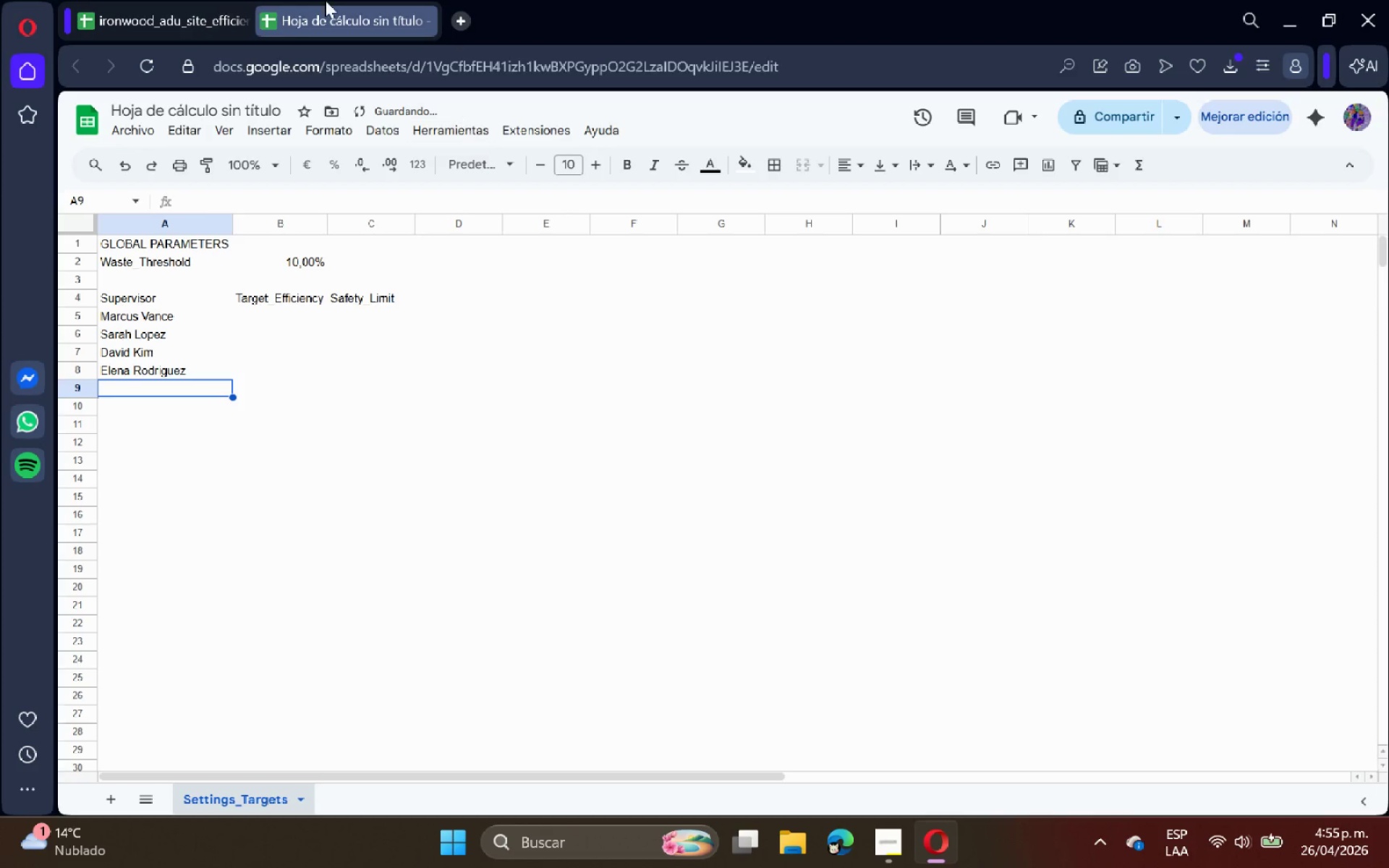 
left_click([168, 0])
 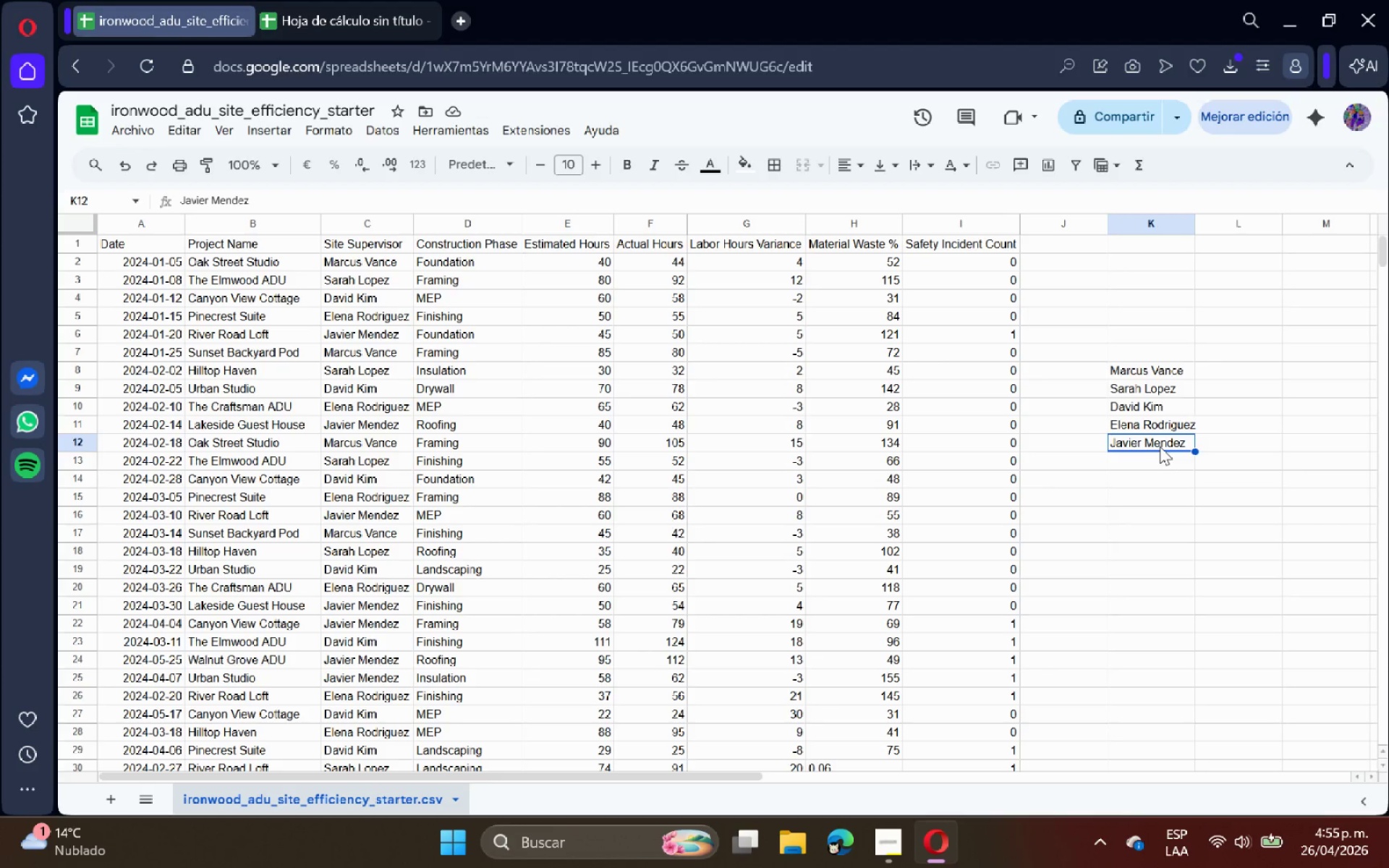 
left_click([340, 0])
 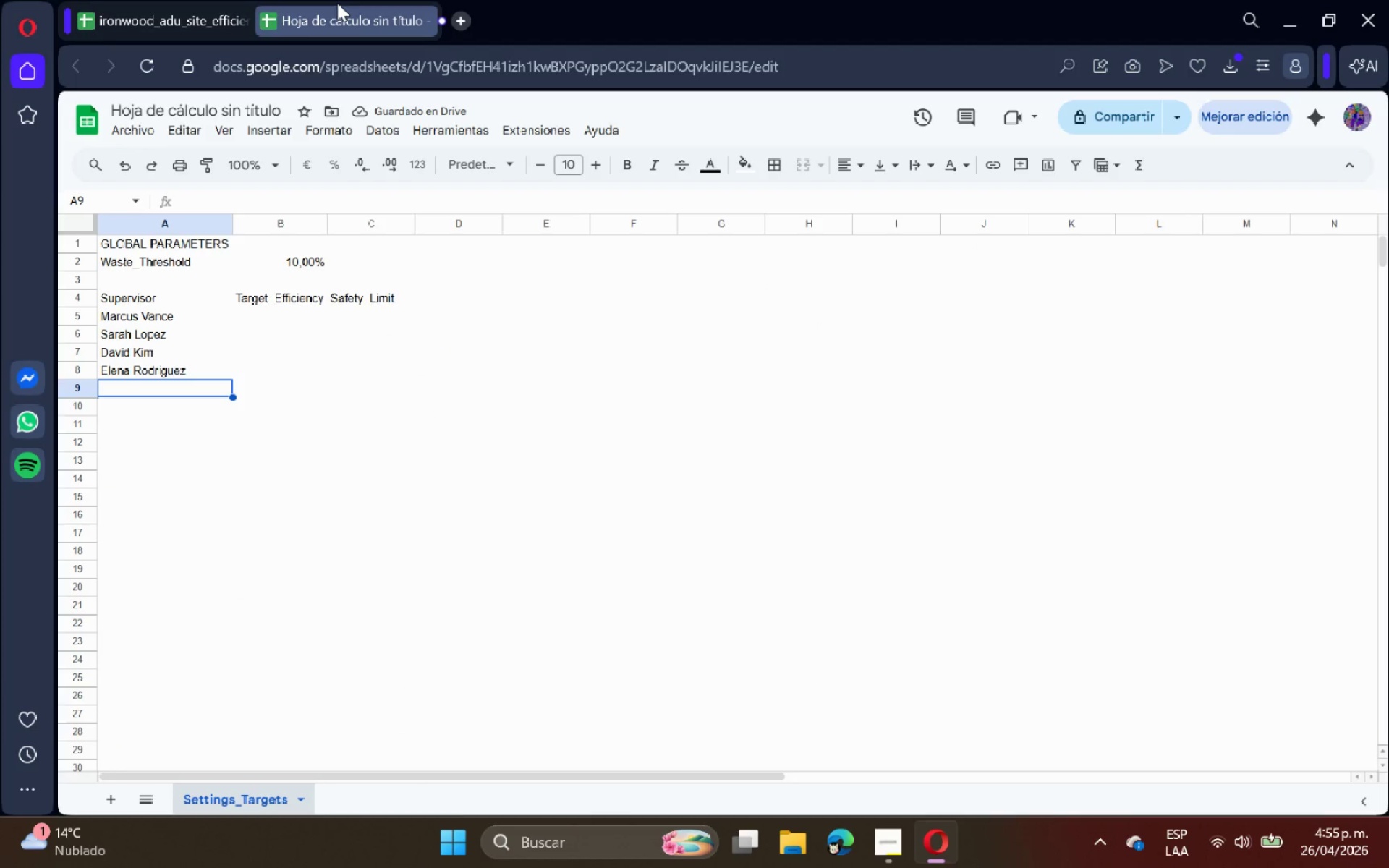 
type(Javier Mendez)
 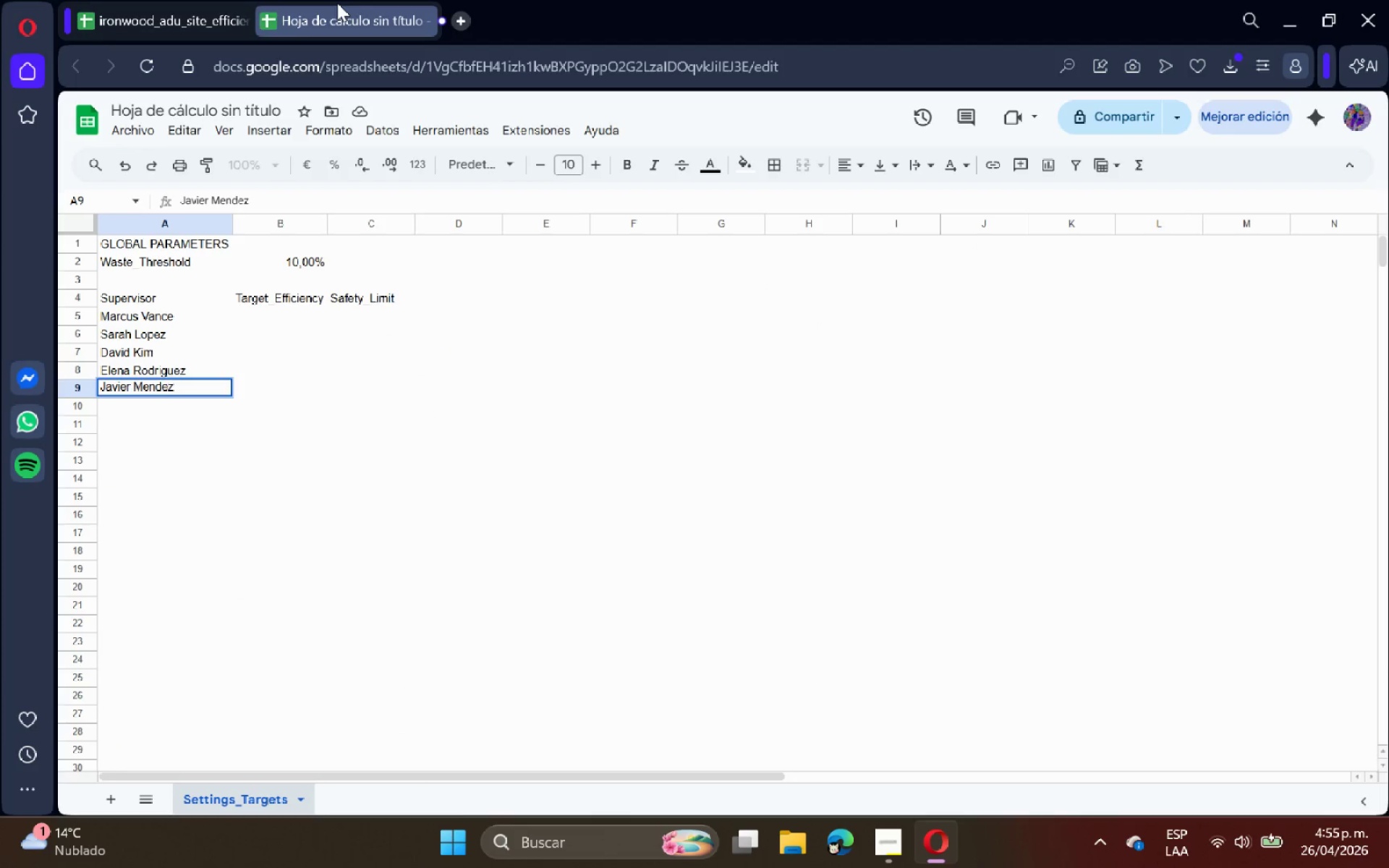 
key(Enter)
 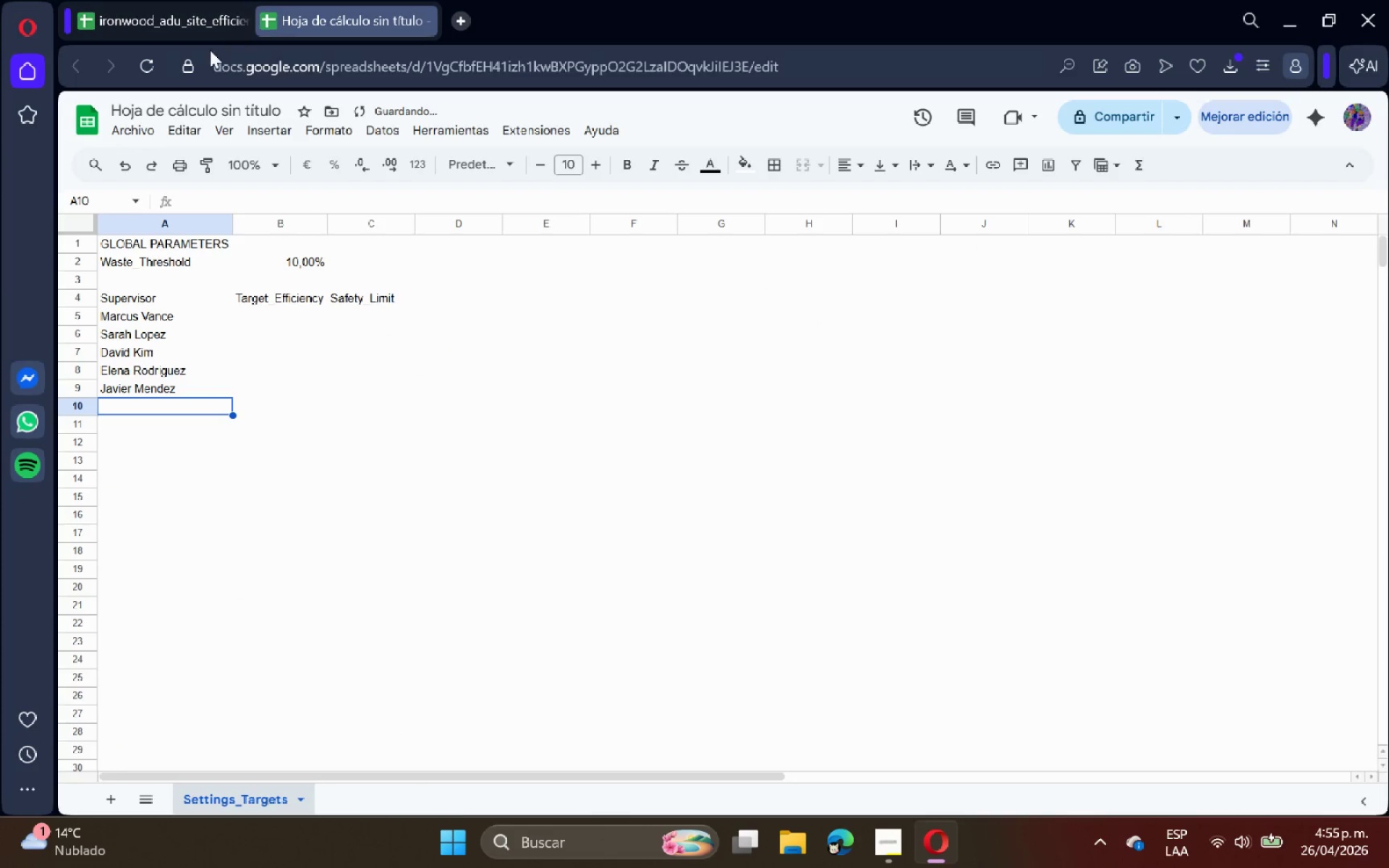 
left_click([126, 0])
 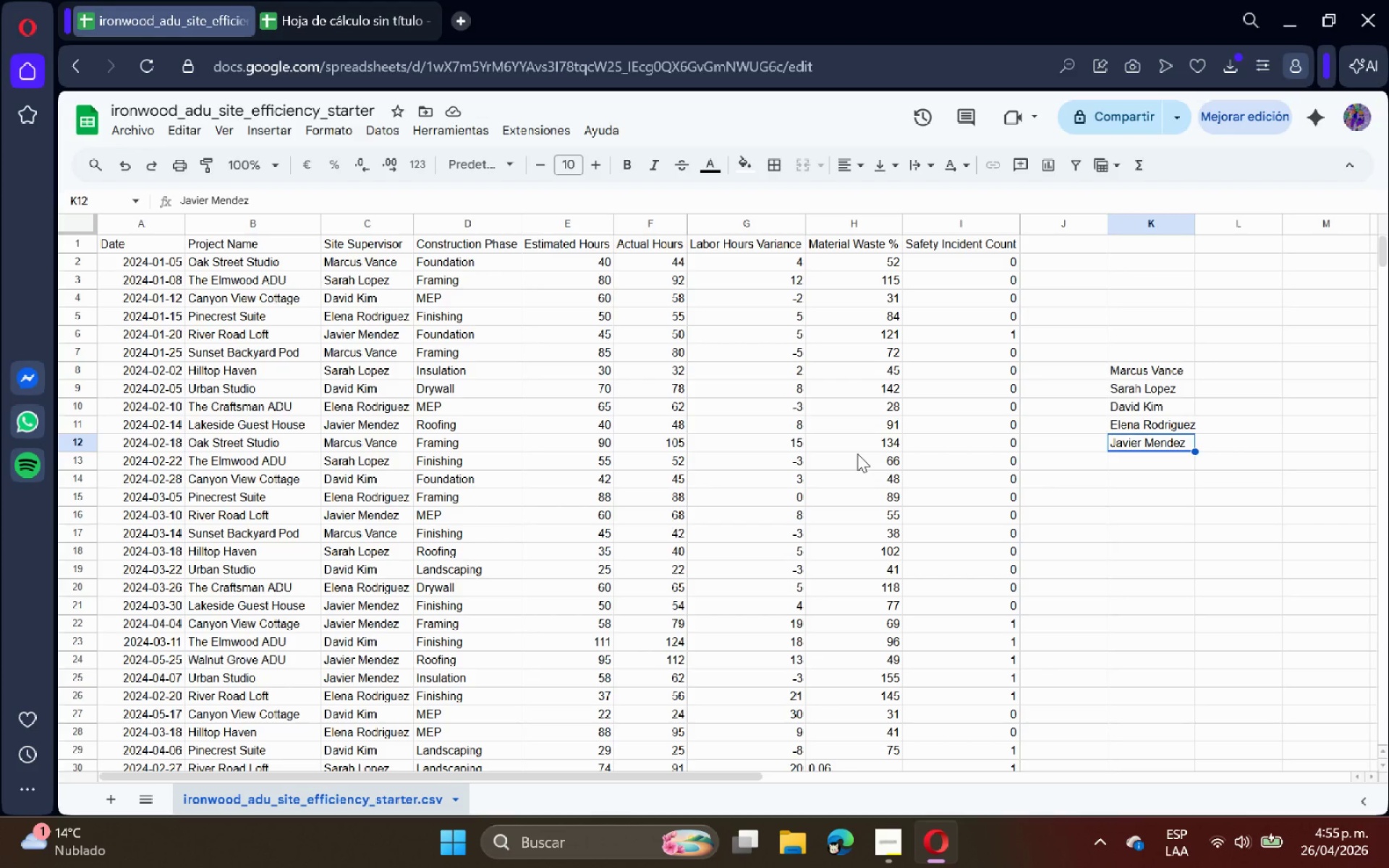 
wait(5.19)
 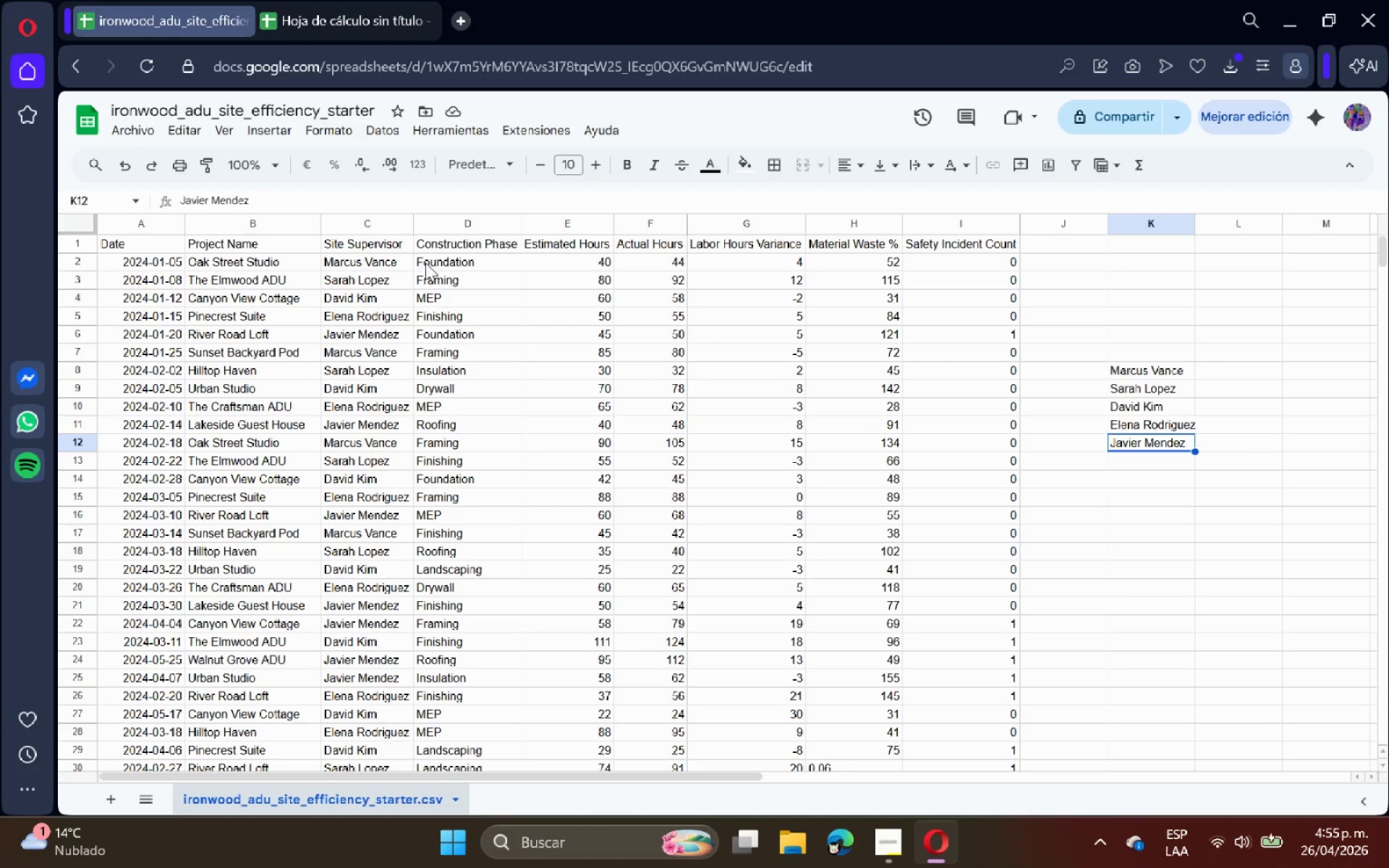 
left_click([899, 851])